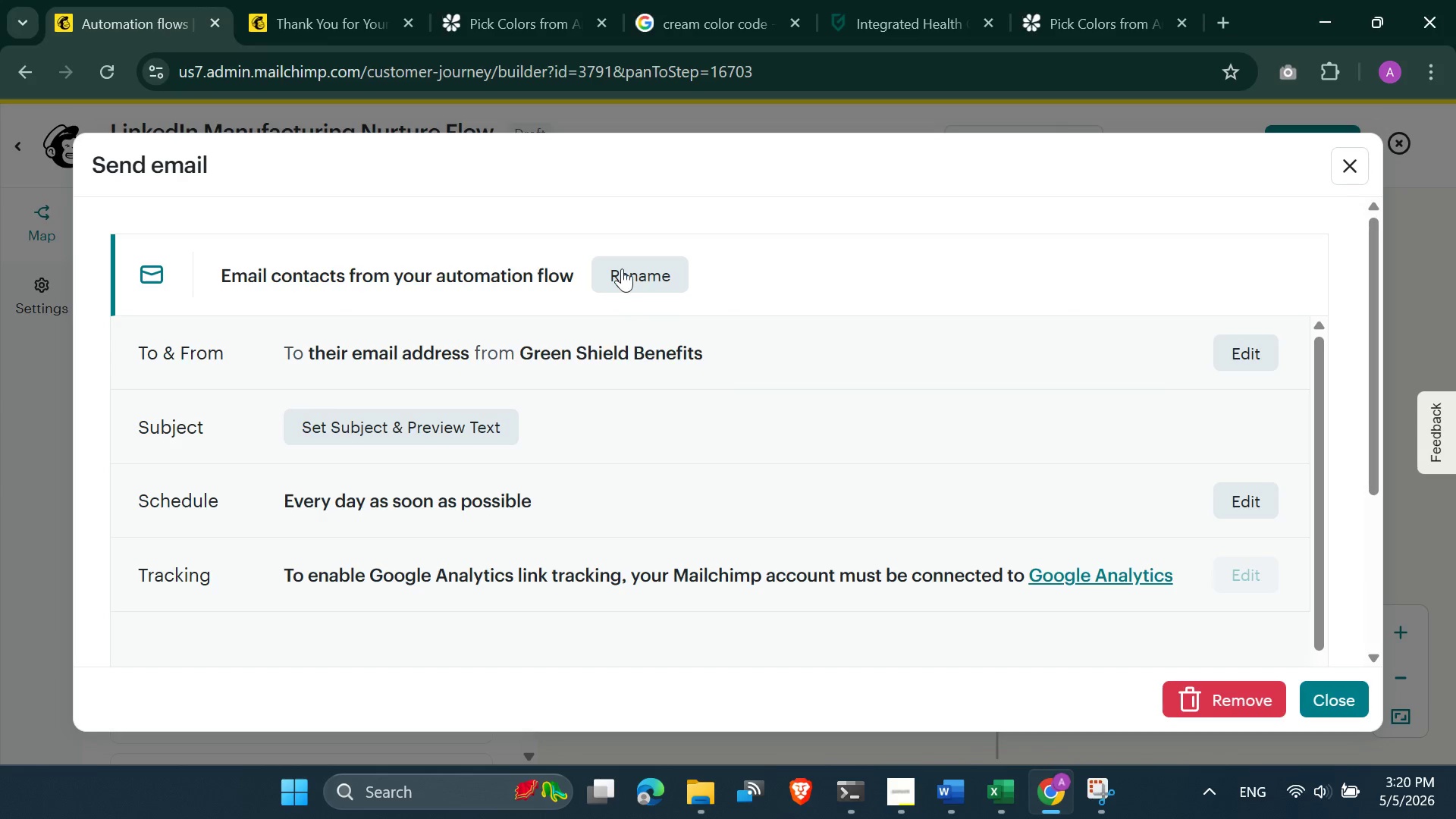 
left_click([622, 267])
 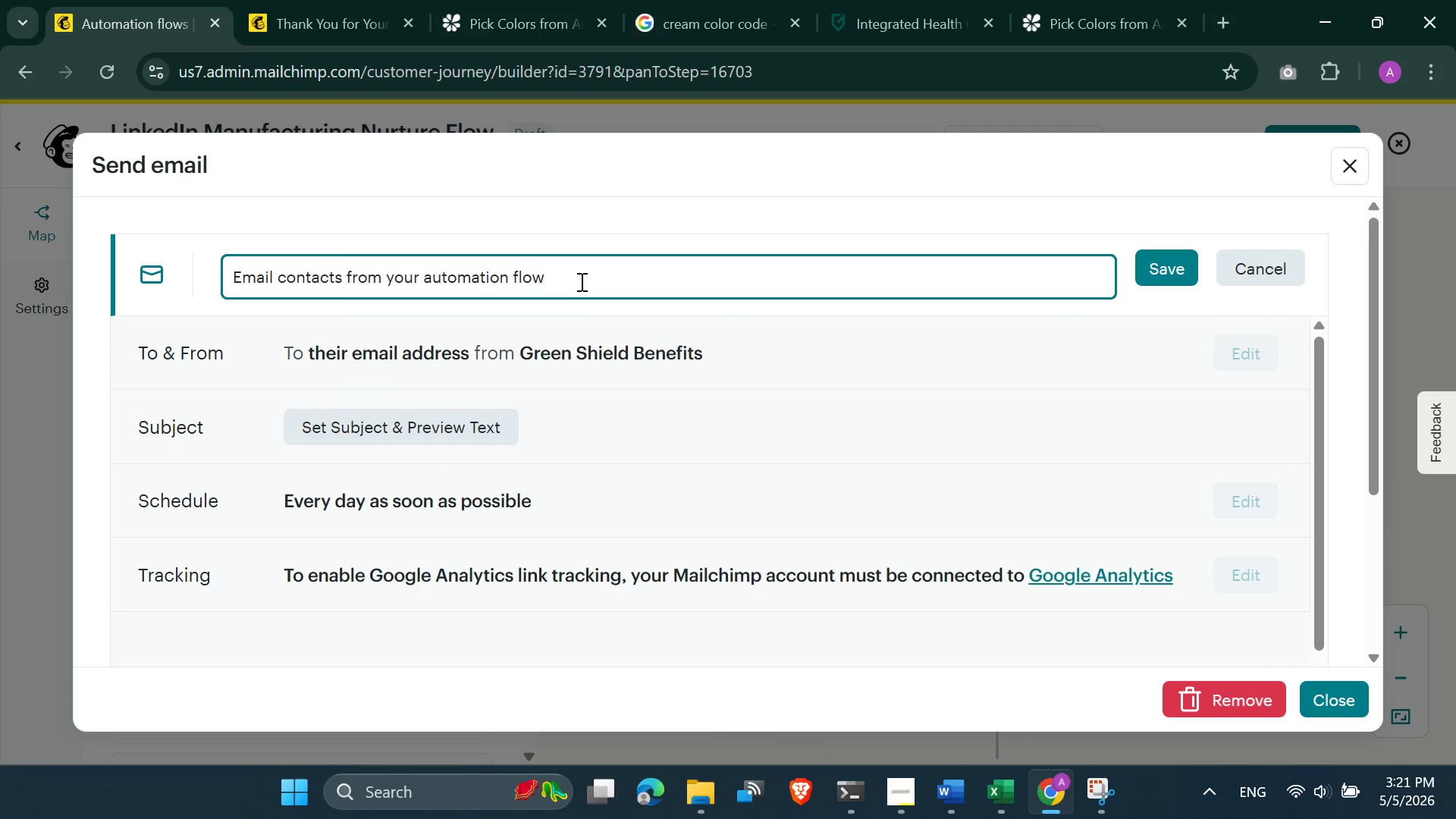 
key(Control+A)
 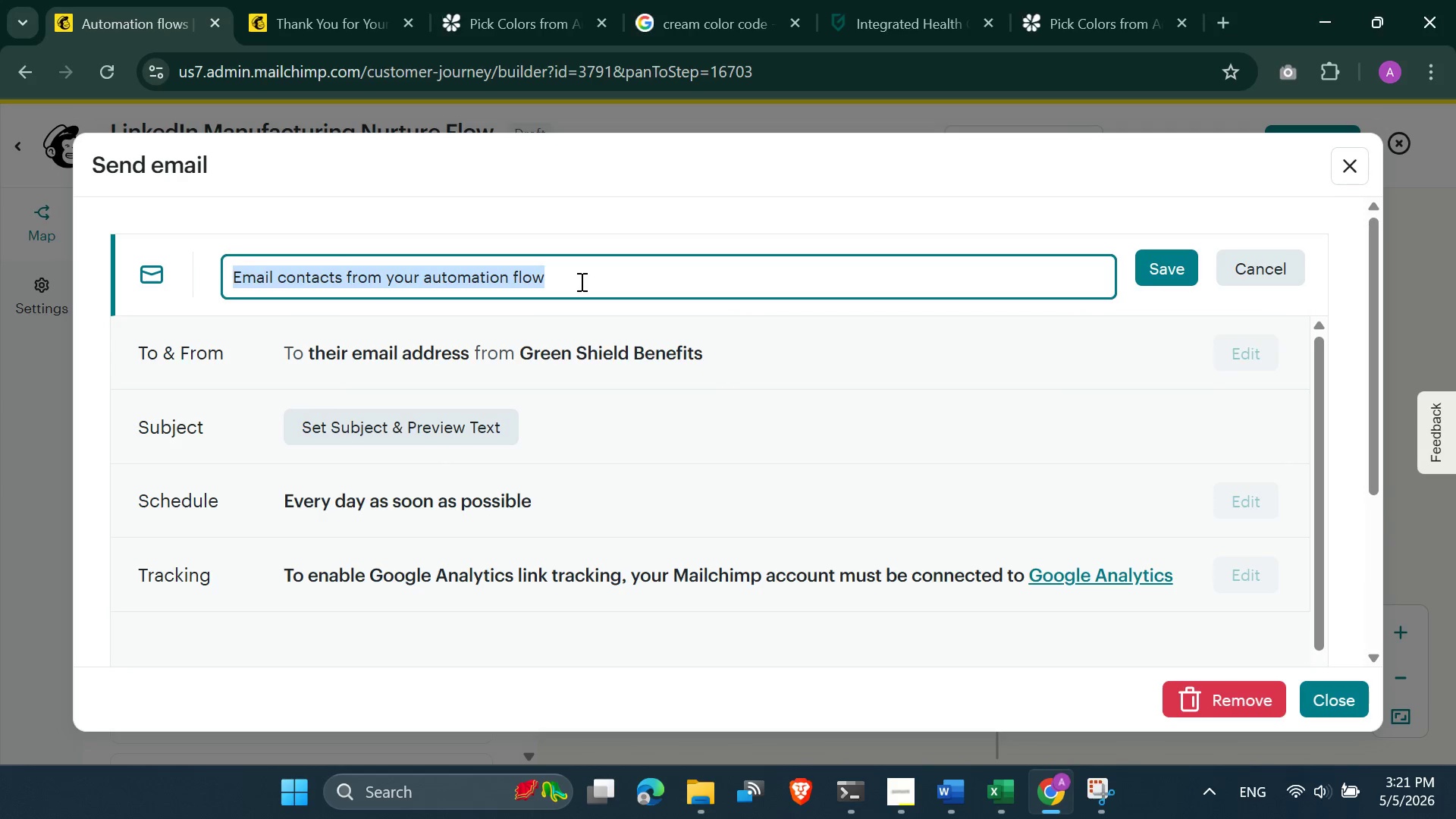 
key(Control+V)
 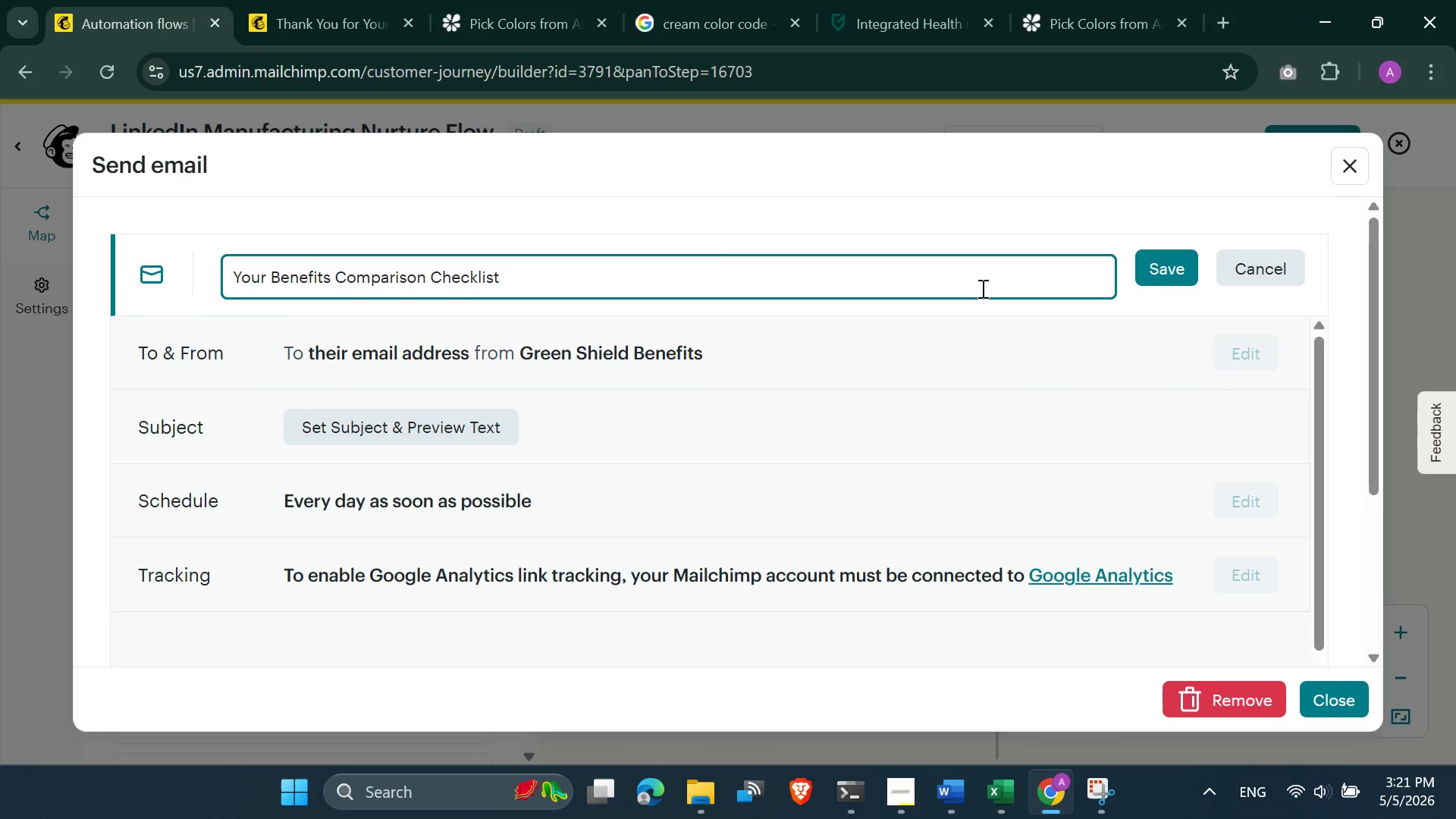 
key(Control+A)
 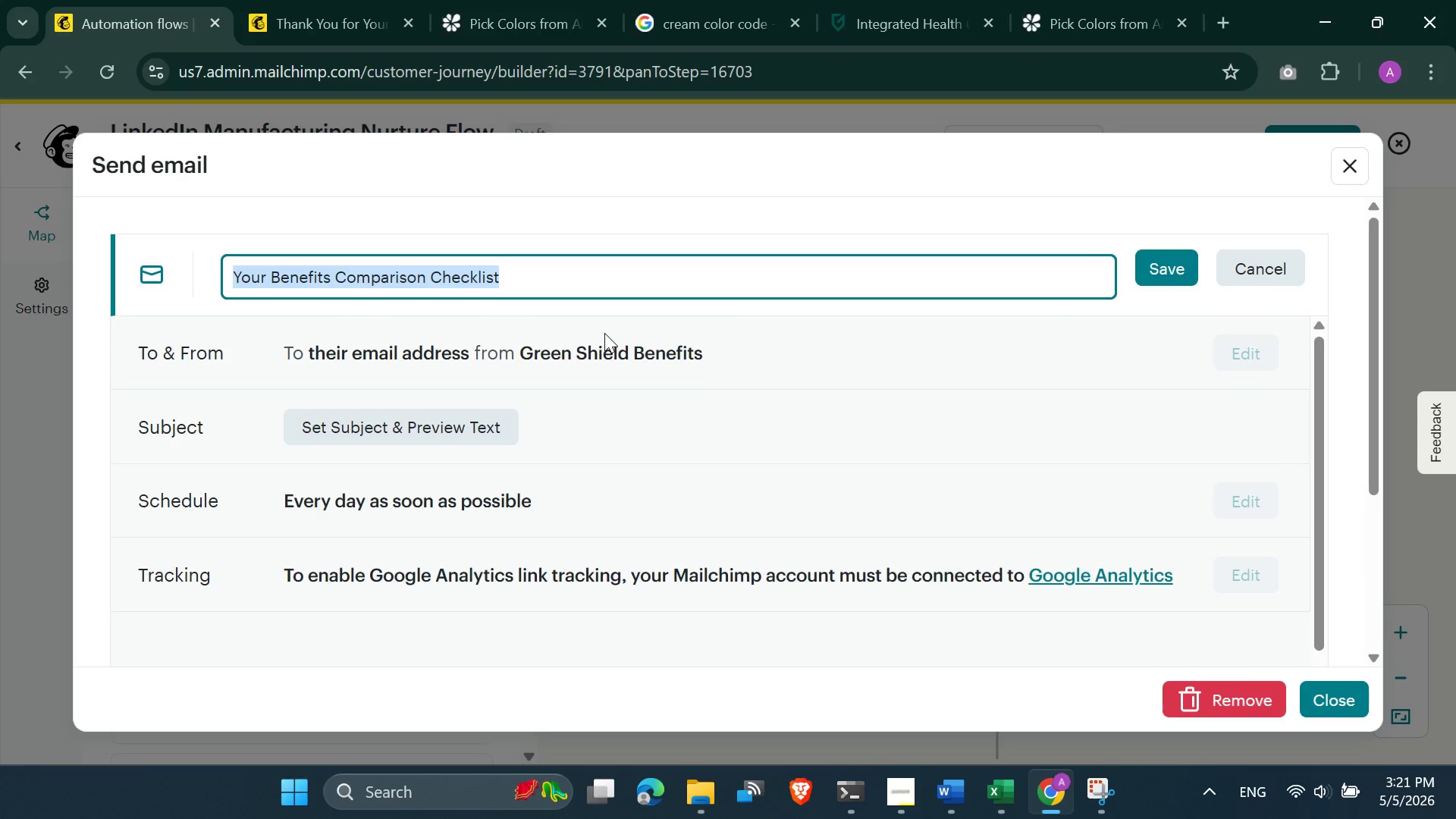 
key(Backspace)
 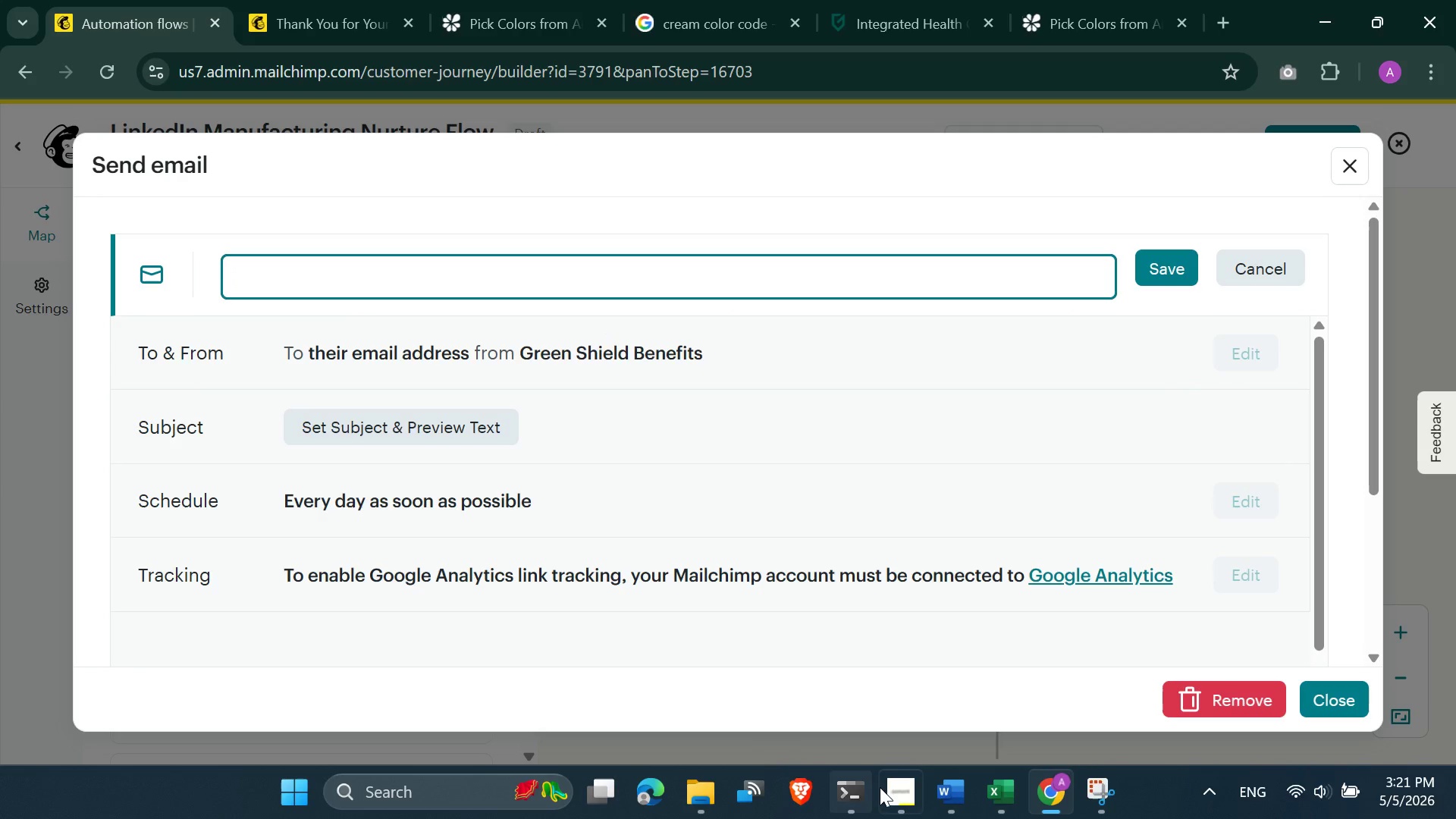 
left_click([904, 789])